 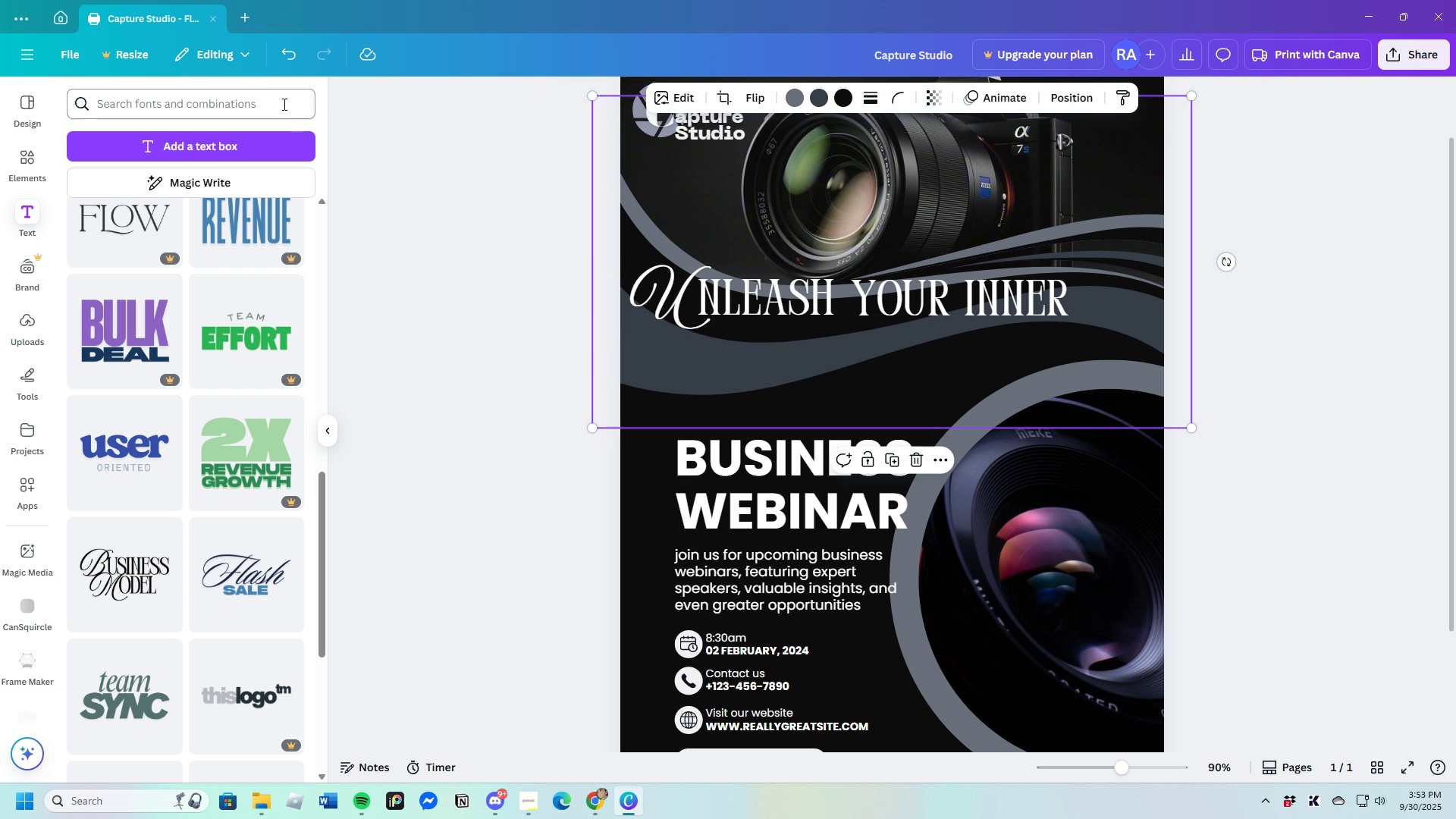 
double_click([293, 55])
 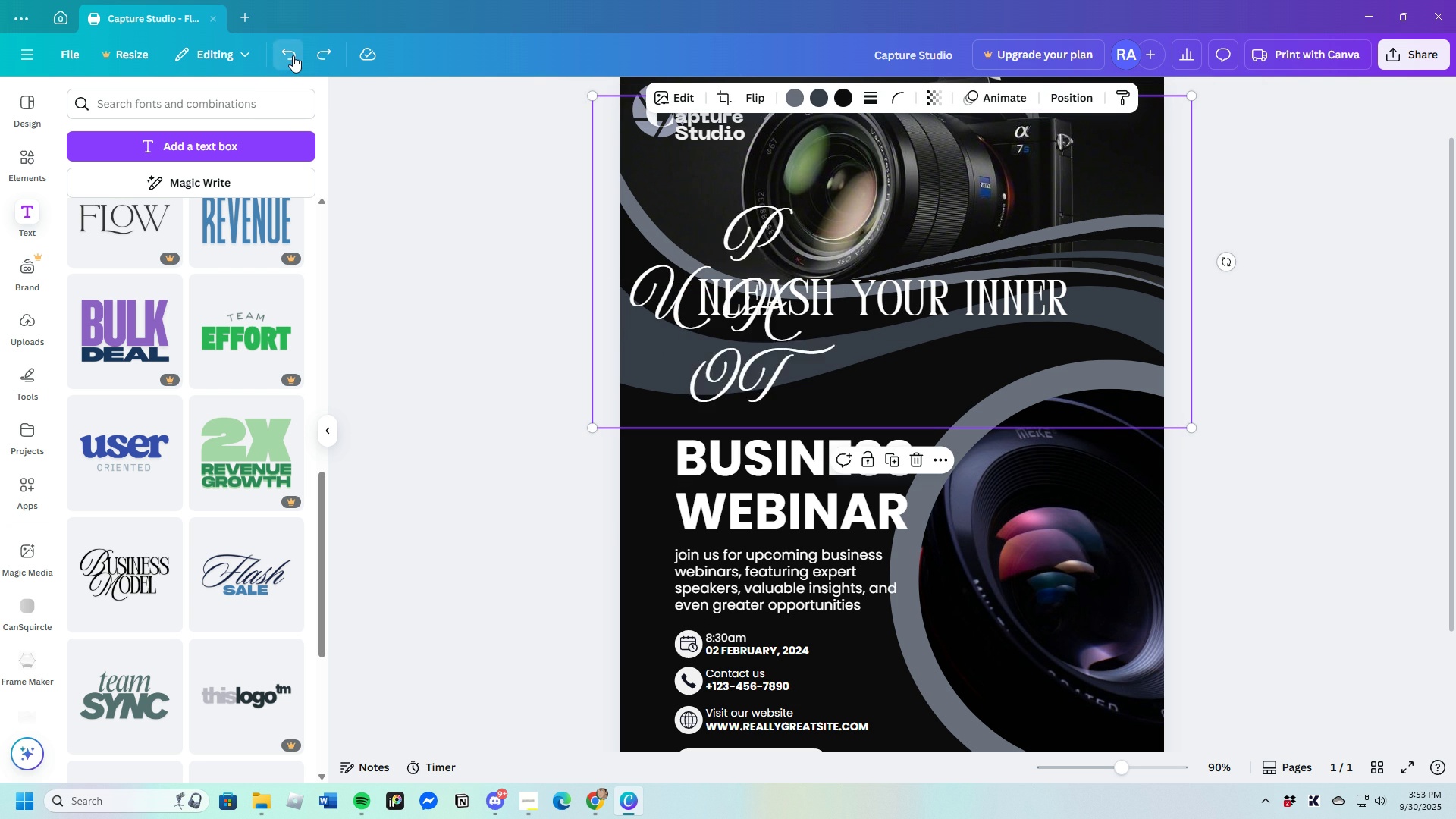 
triple_click([293, 55])
 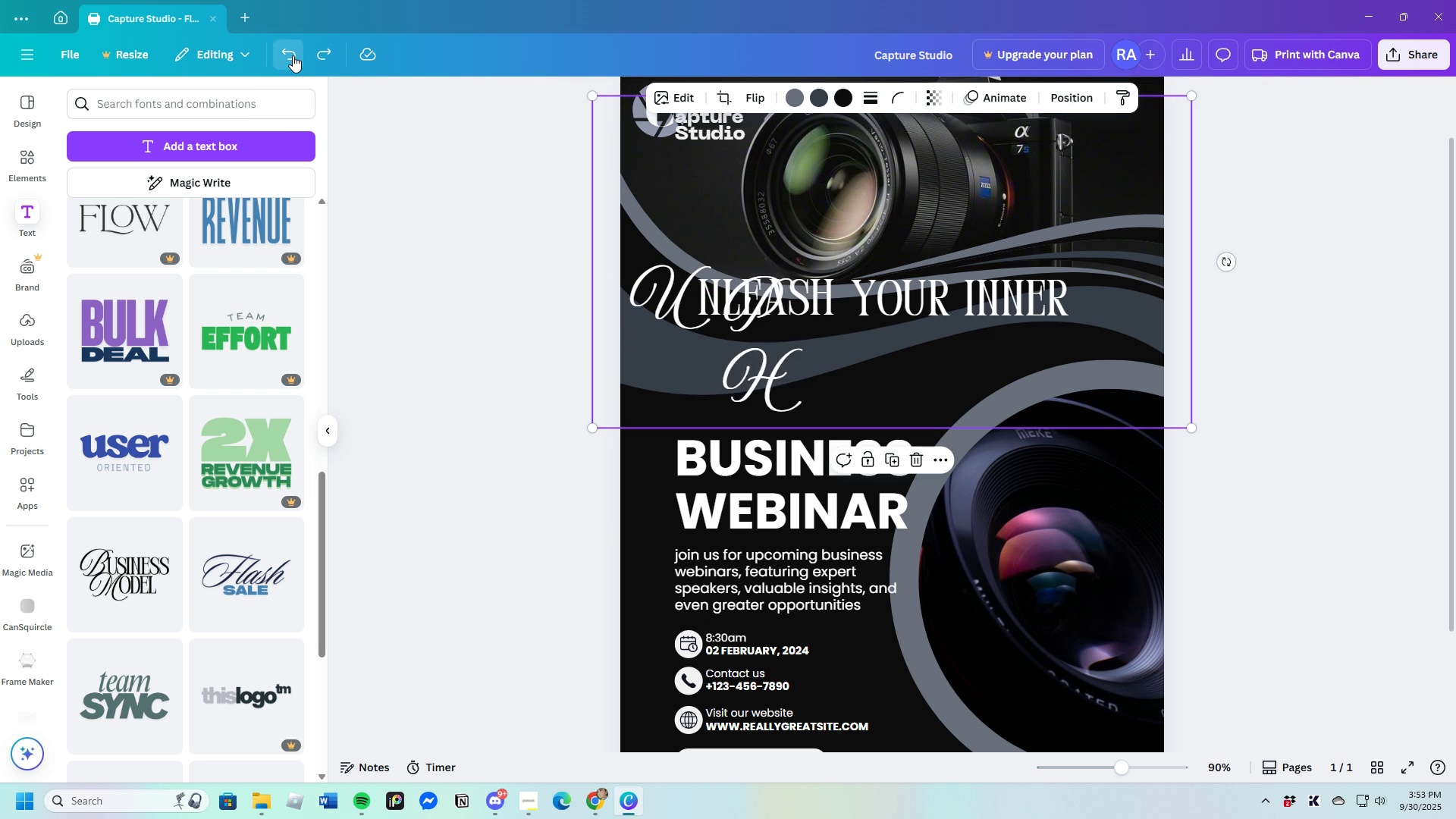 
triple_click([293, 55])
 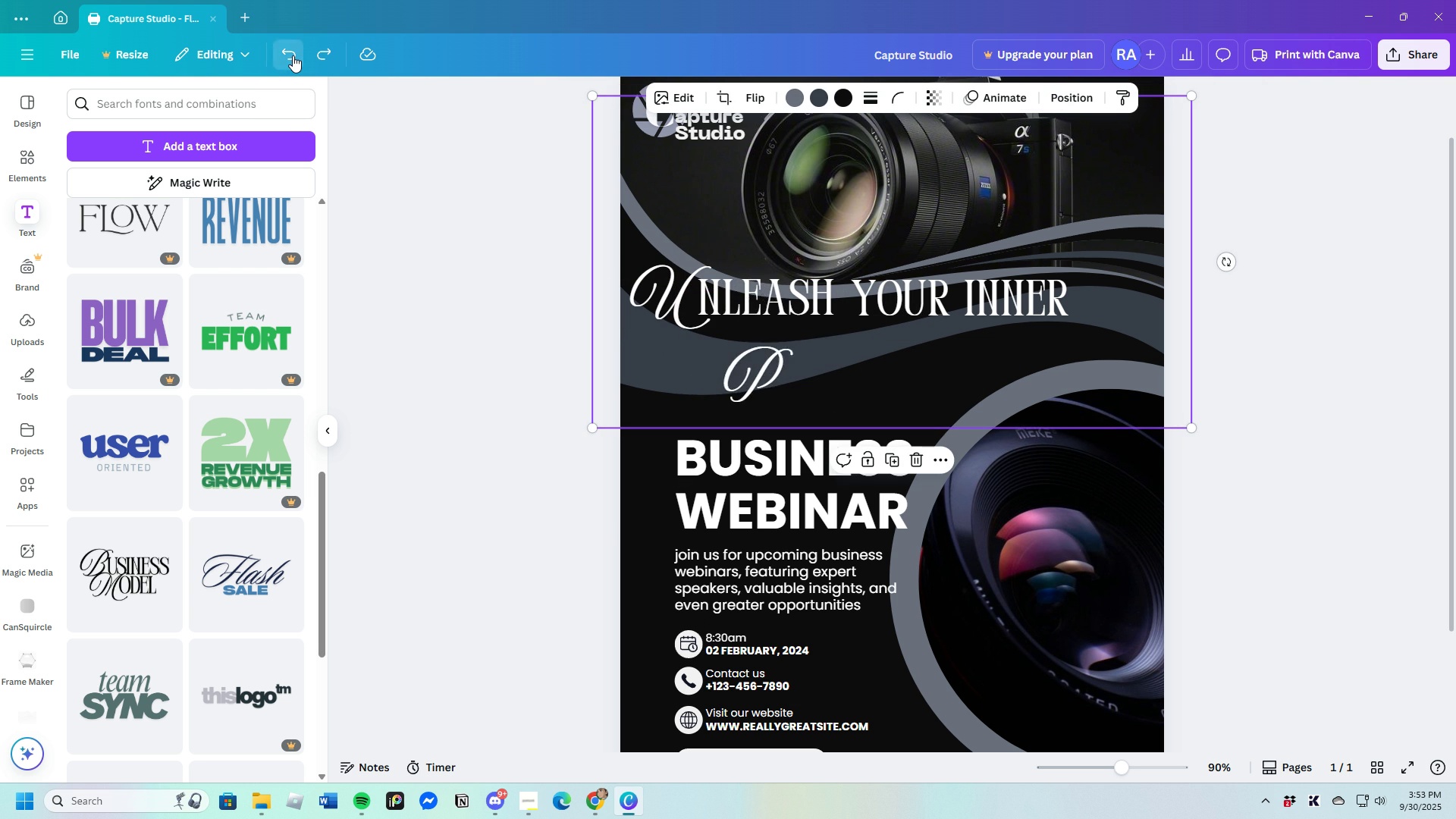 
triple_click([293, 55])
 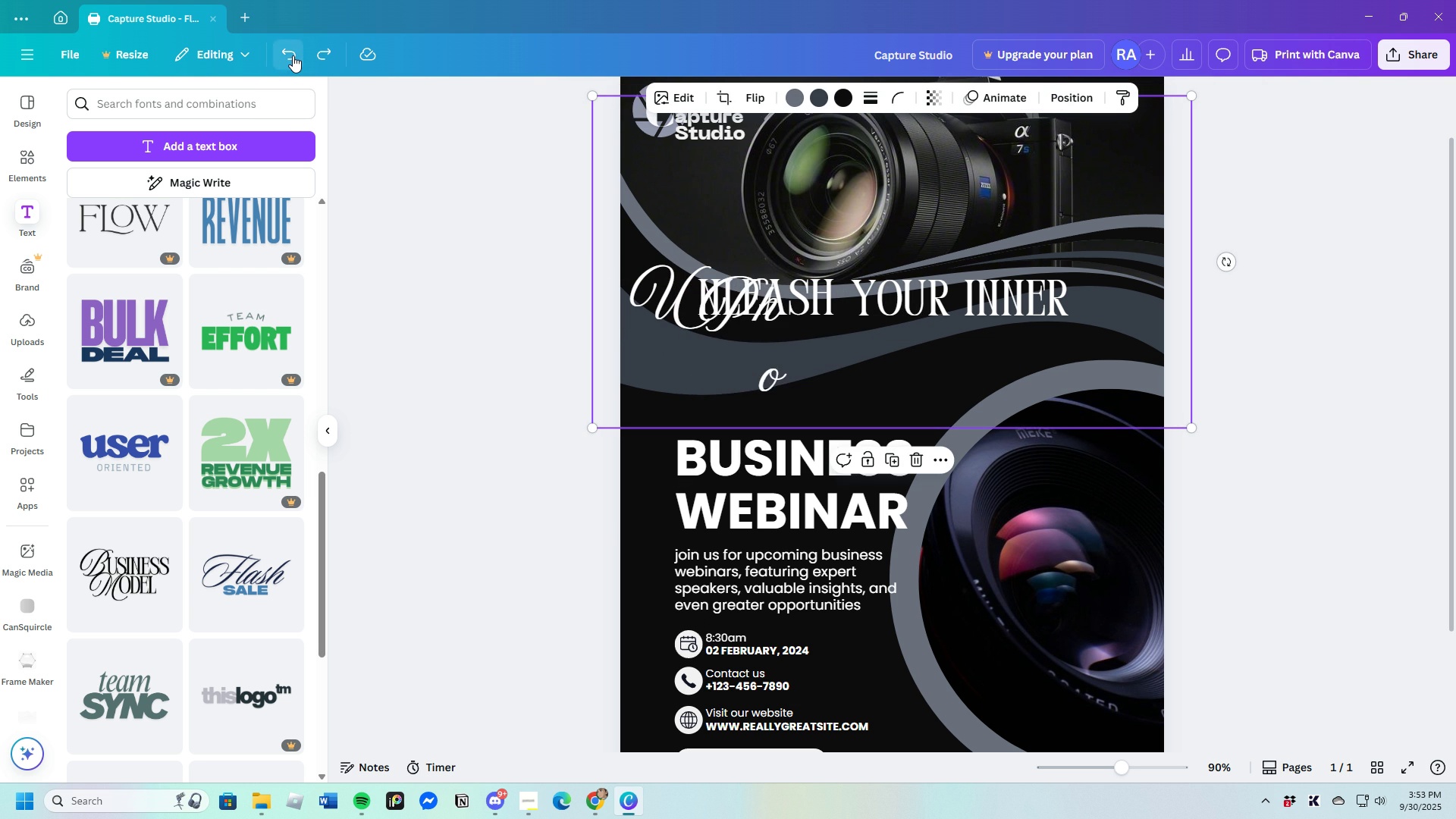 
triple_click([293, 55])
 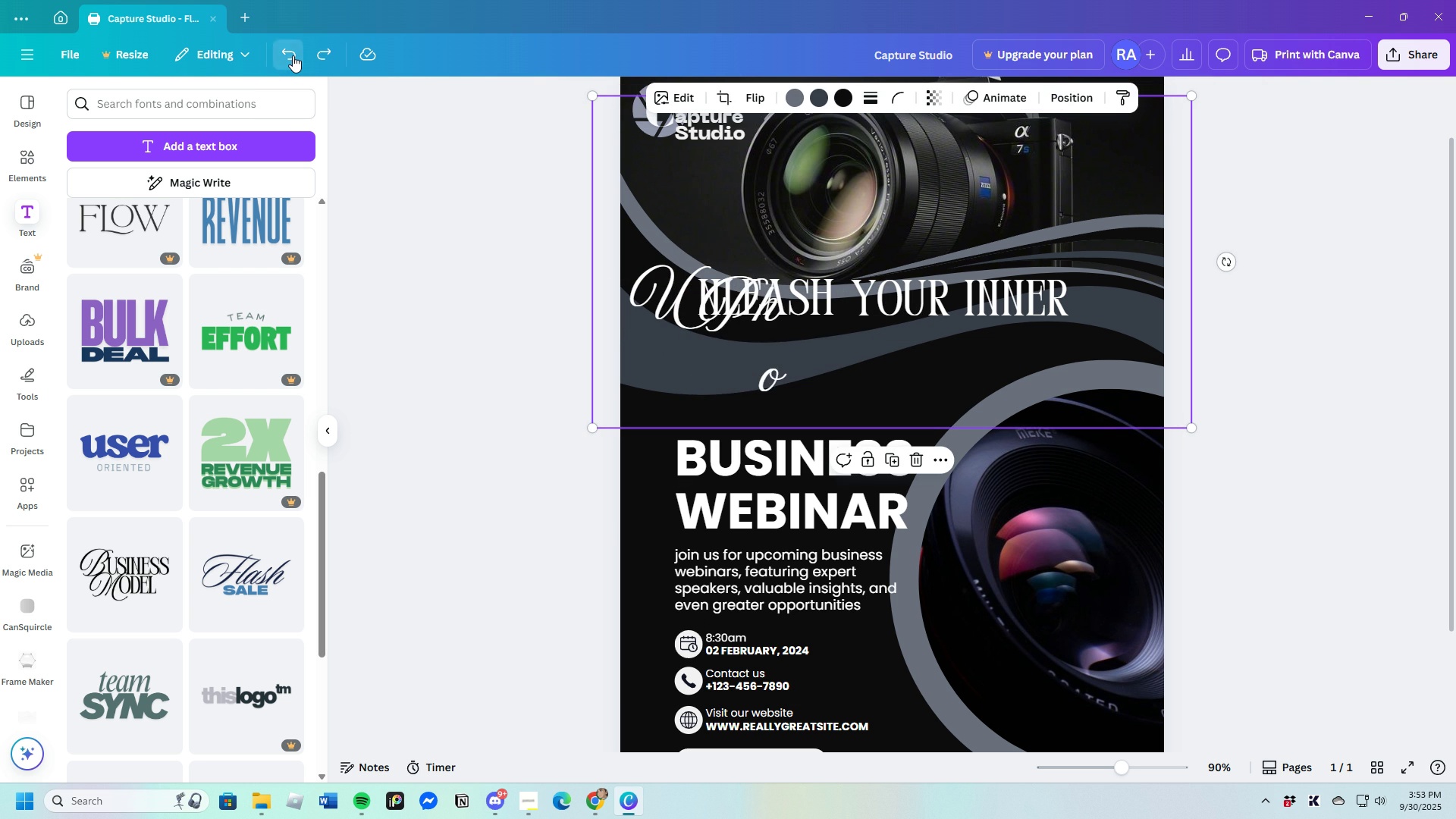 
triple_click([293, 55])
 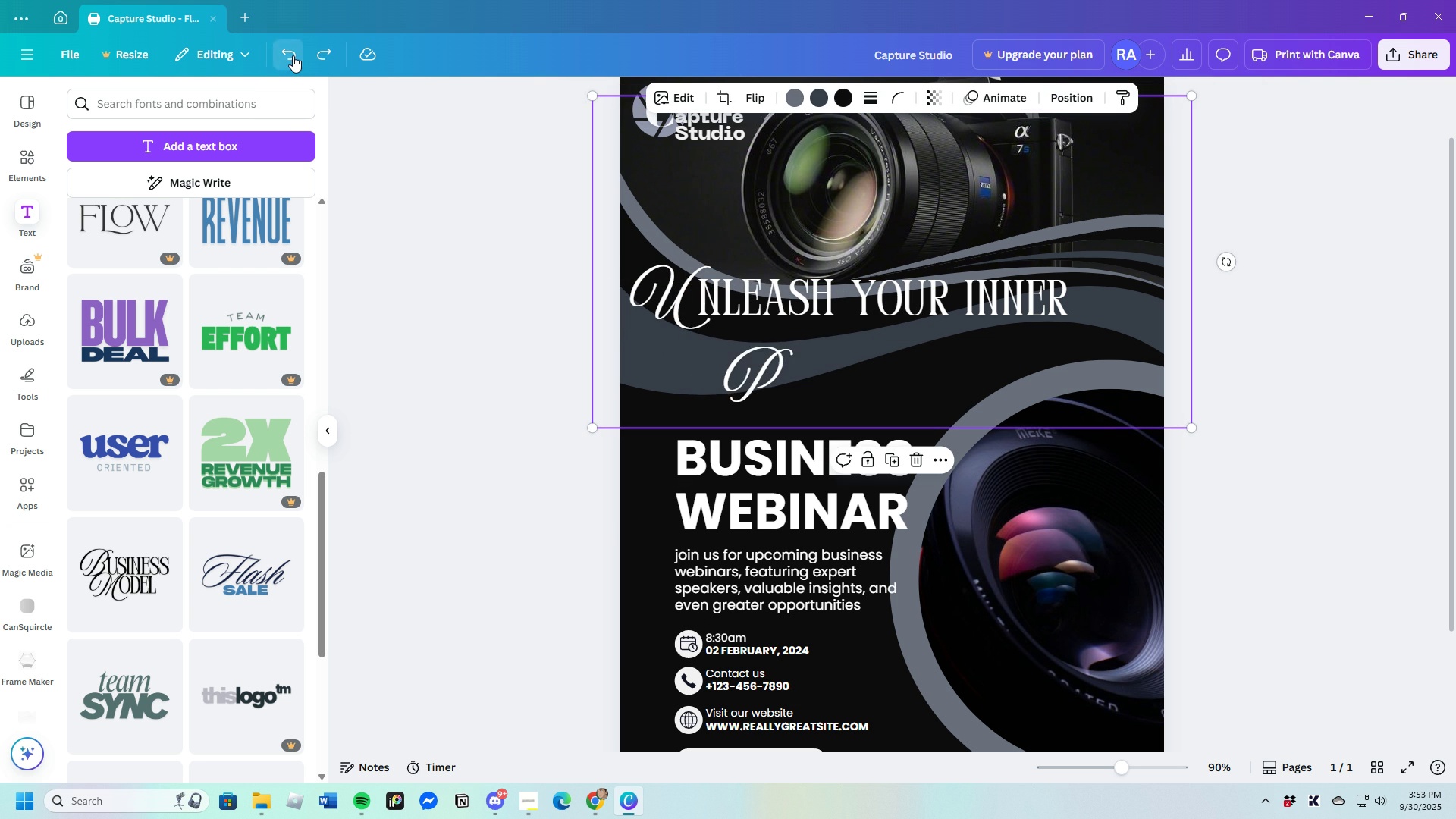 
triple_click([293, 55])
 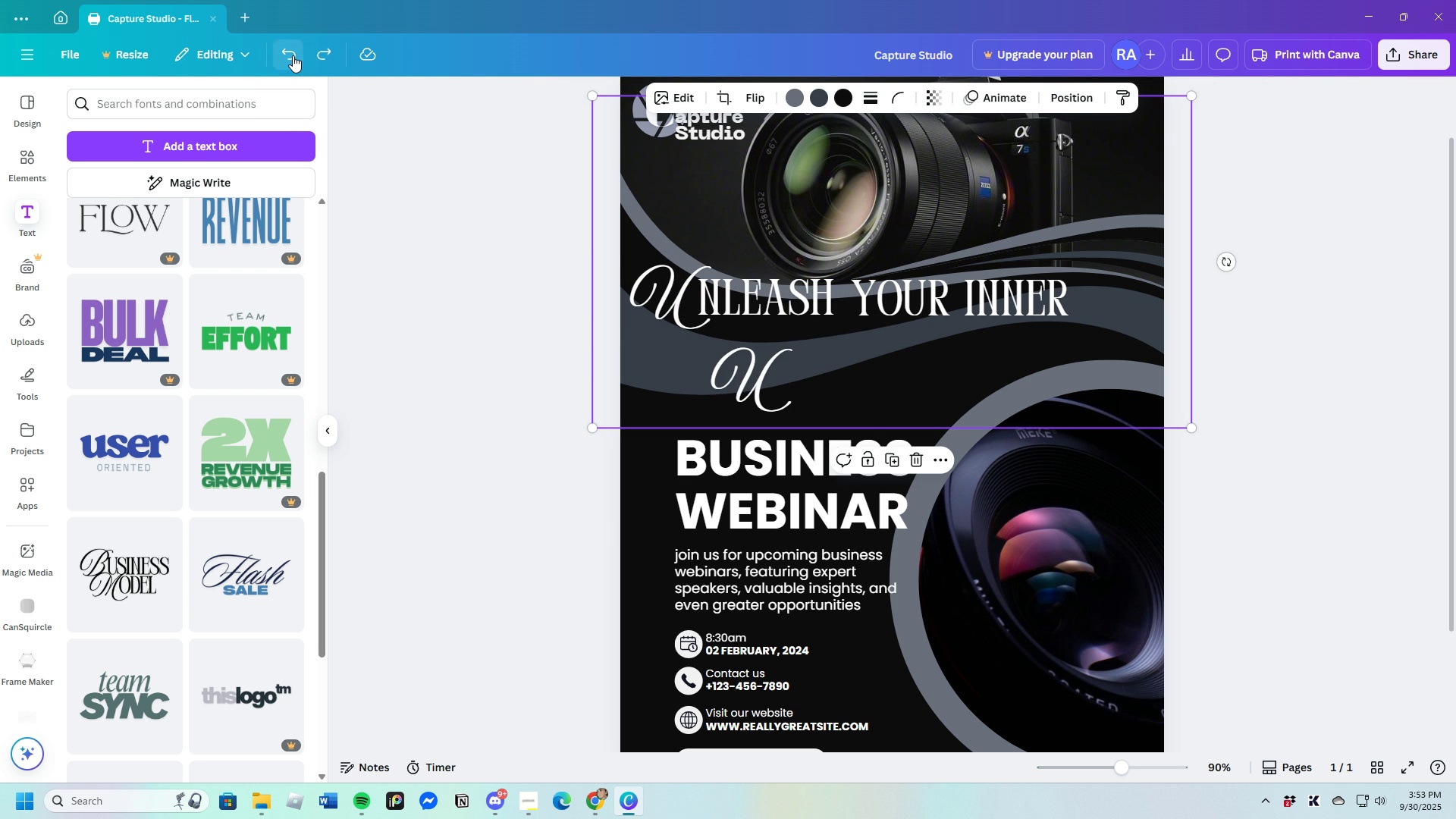 
triple_click([293, 55])
 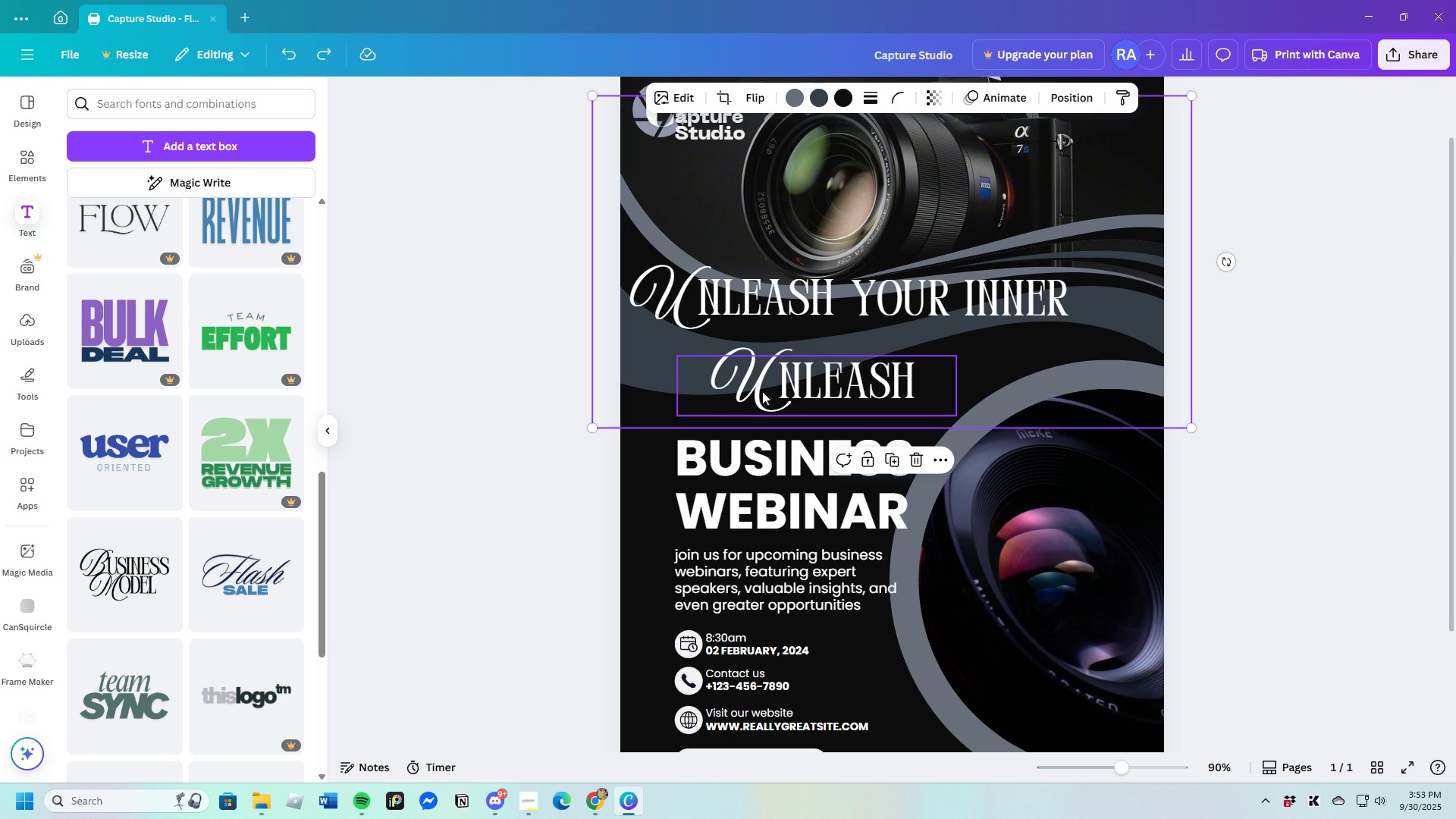 
left_click([762, 391])
 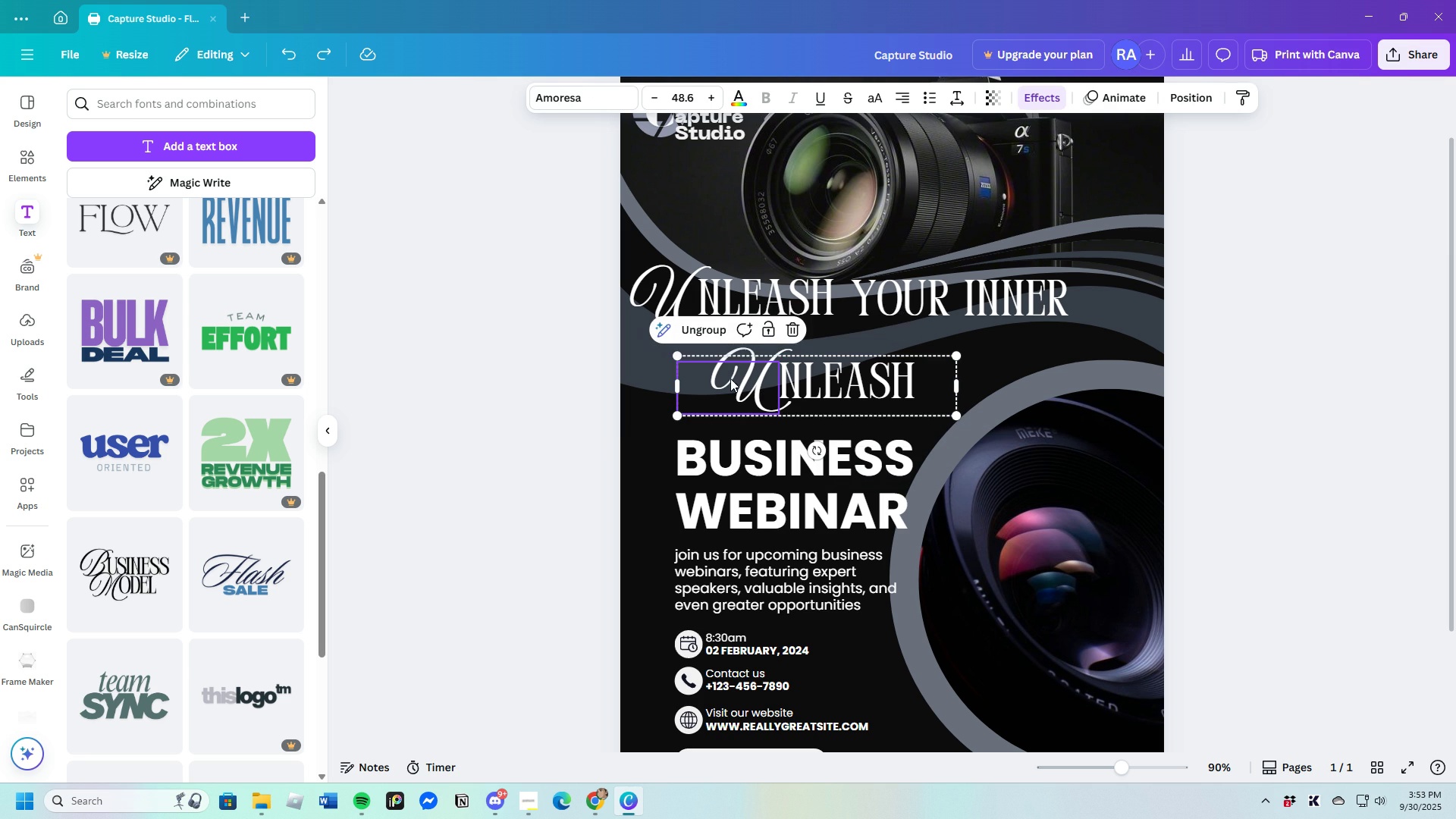 
left_click([730, 378])
 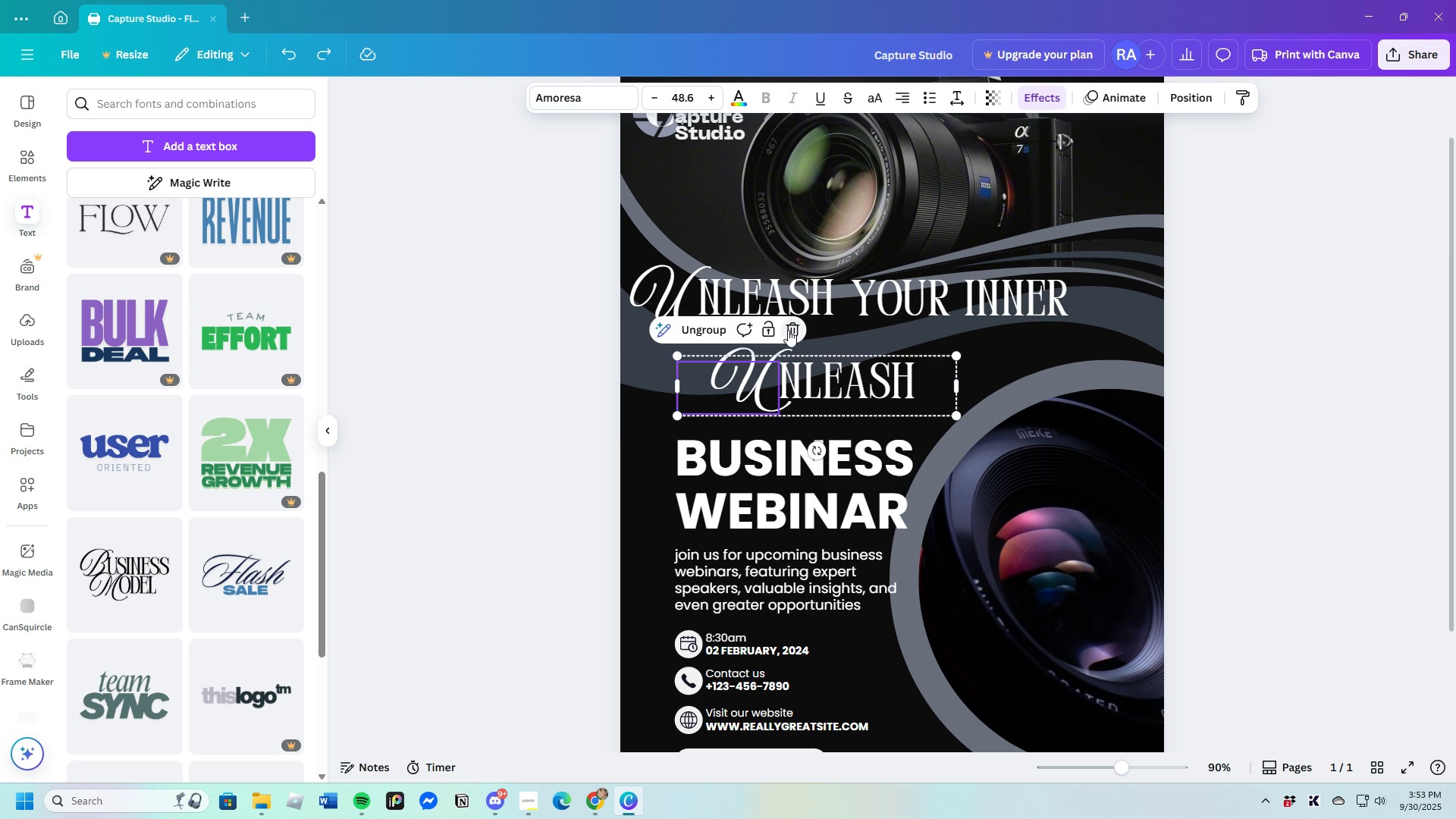 
left_click([788, 329])
 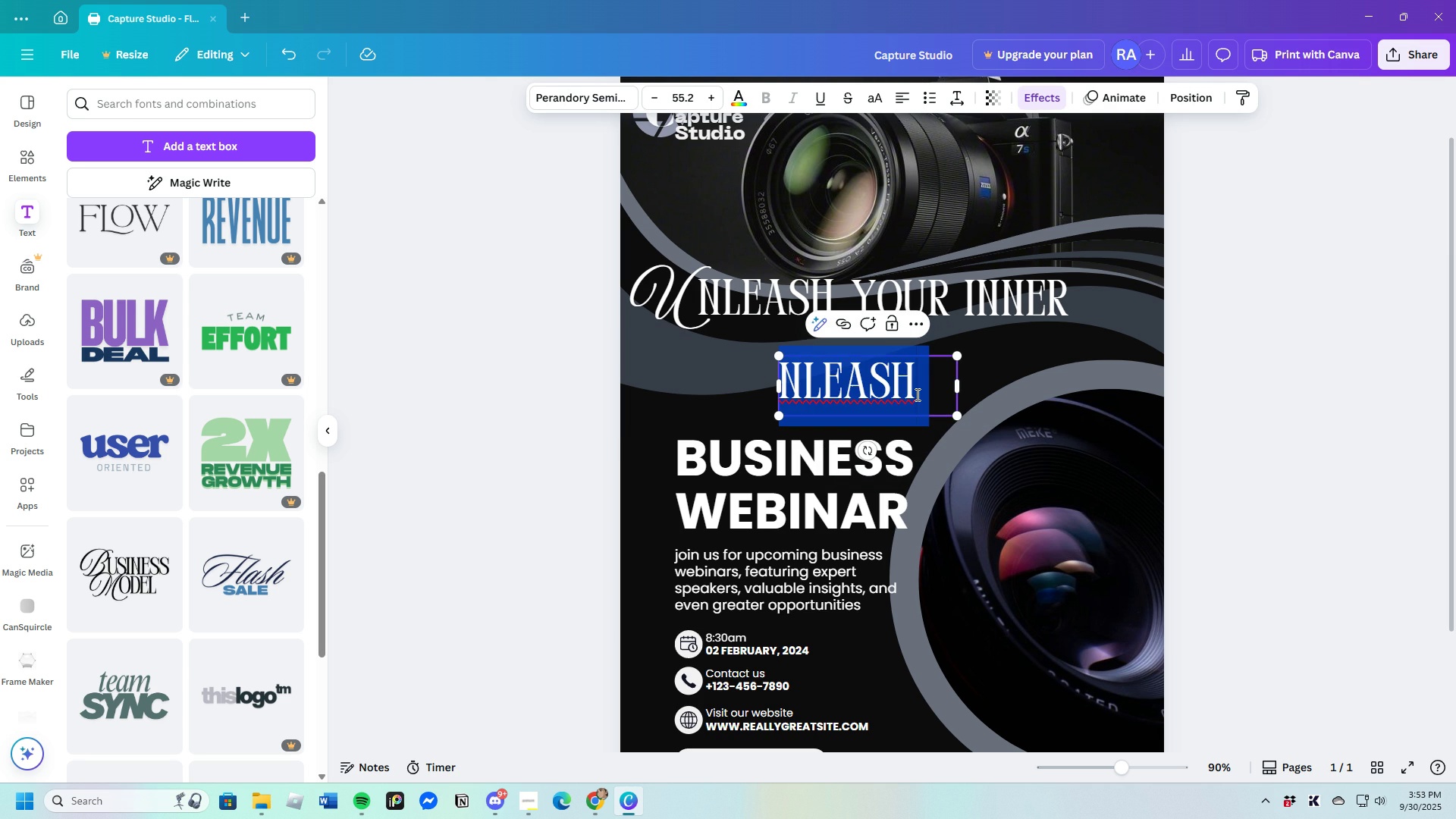 
left_click([916, 394])
 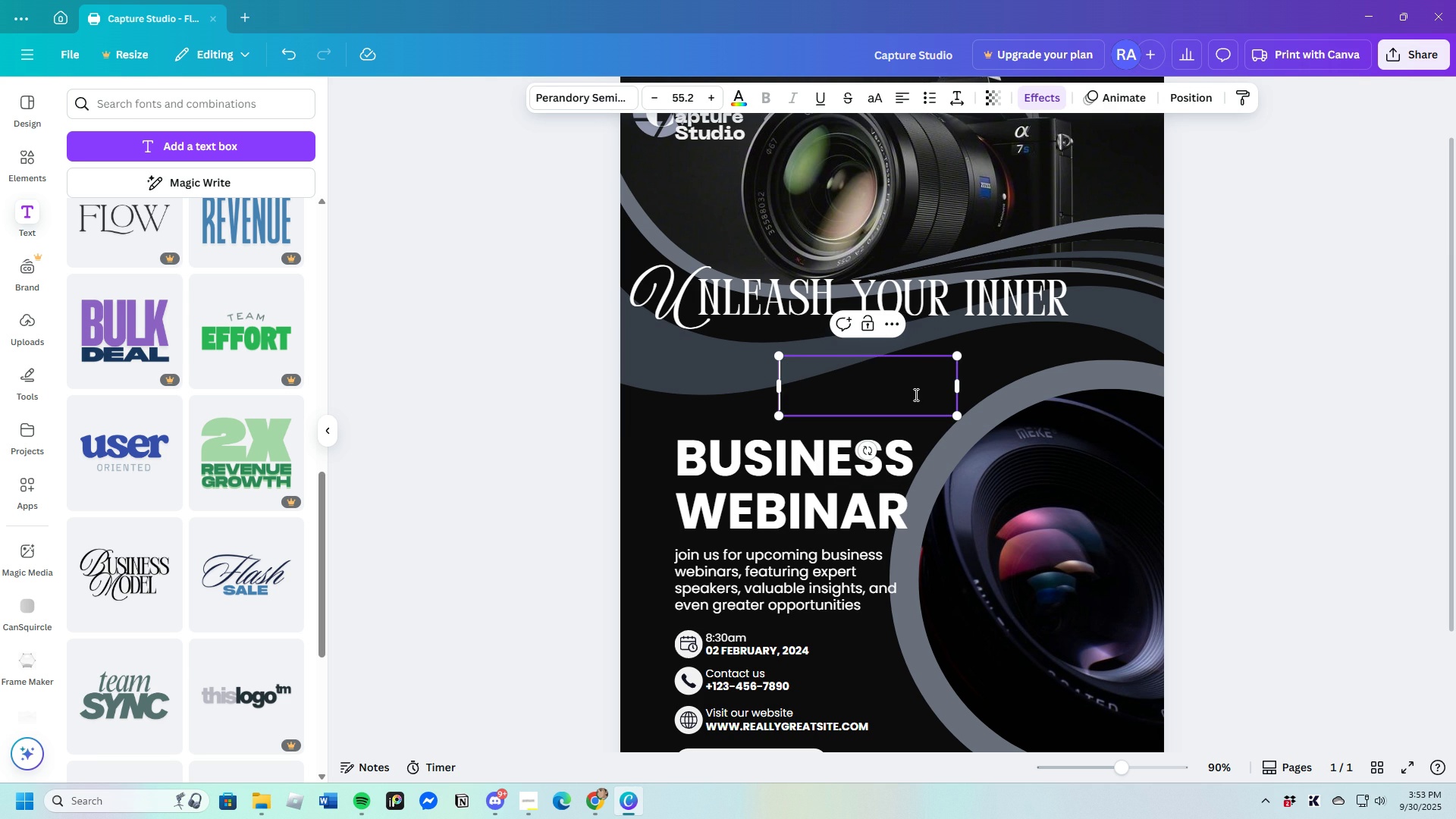 
key(Backspace)
type(Photof)
key(Backspace)
type(grapher)